 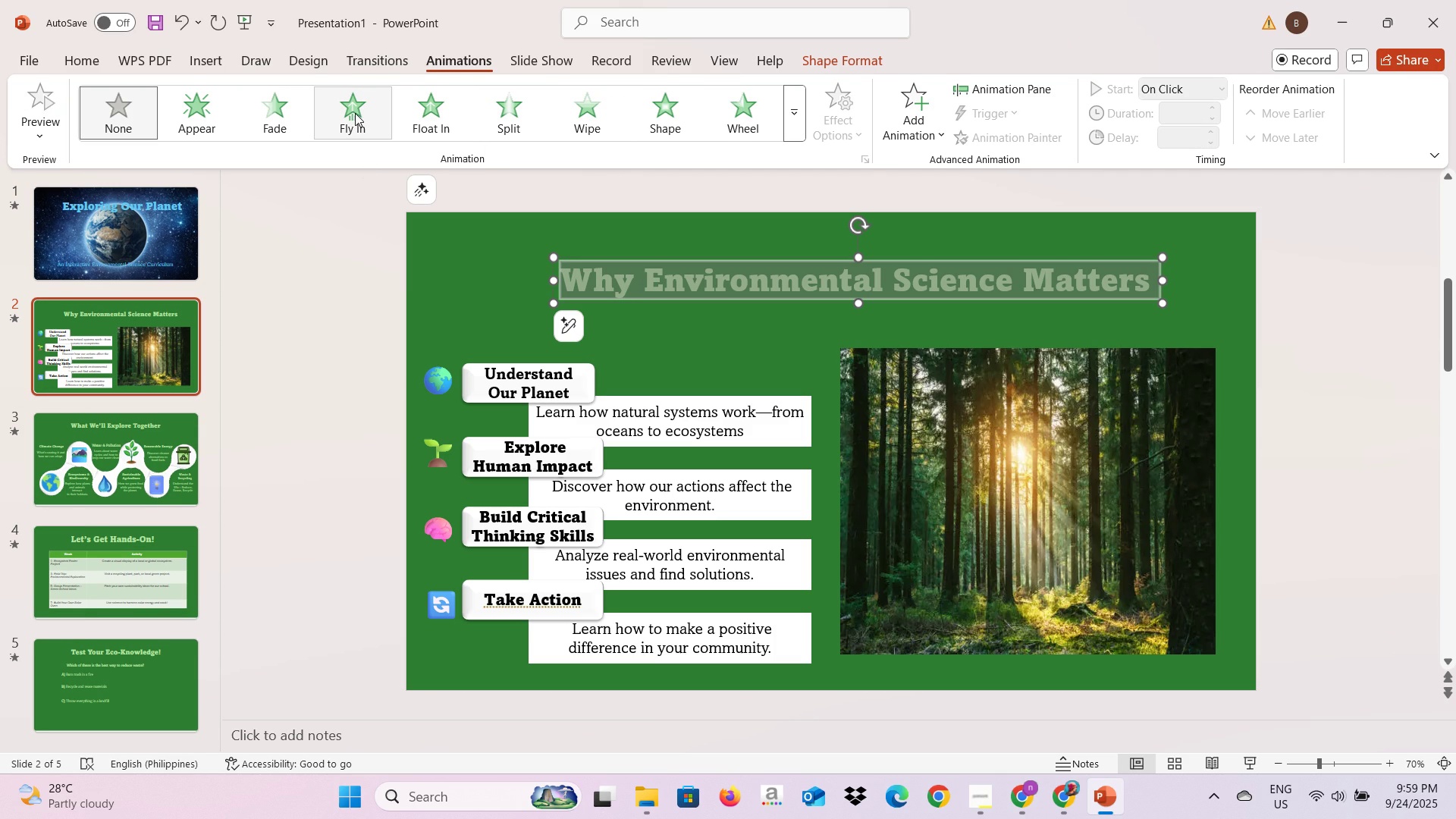 
left_click([369, 130])
 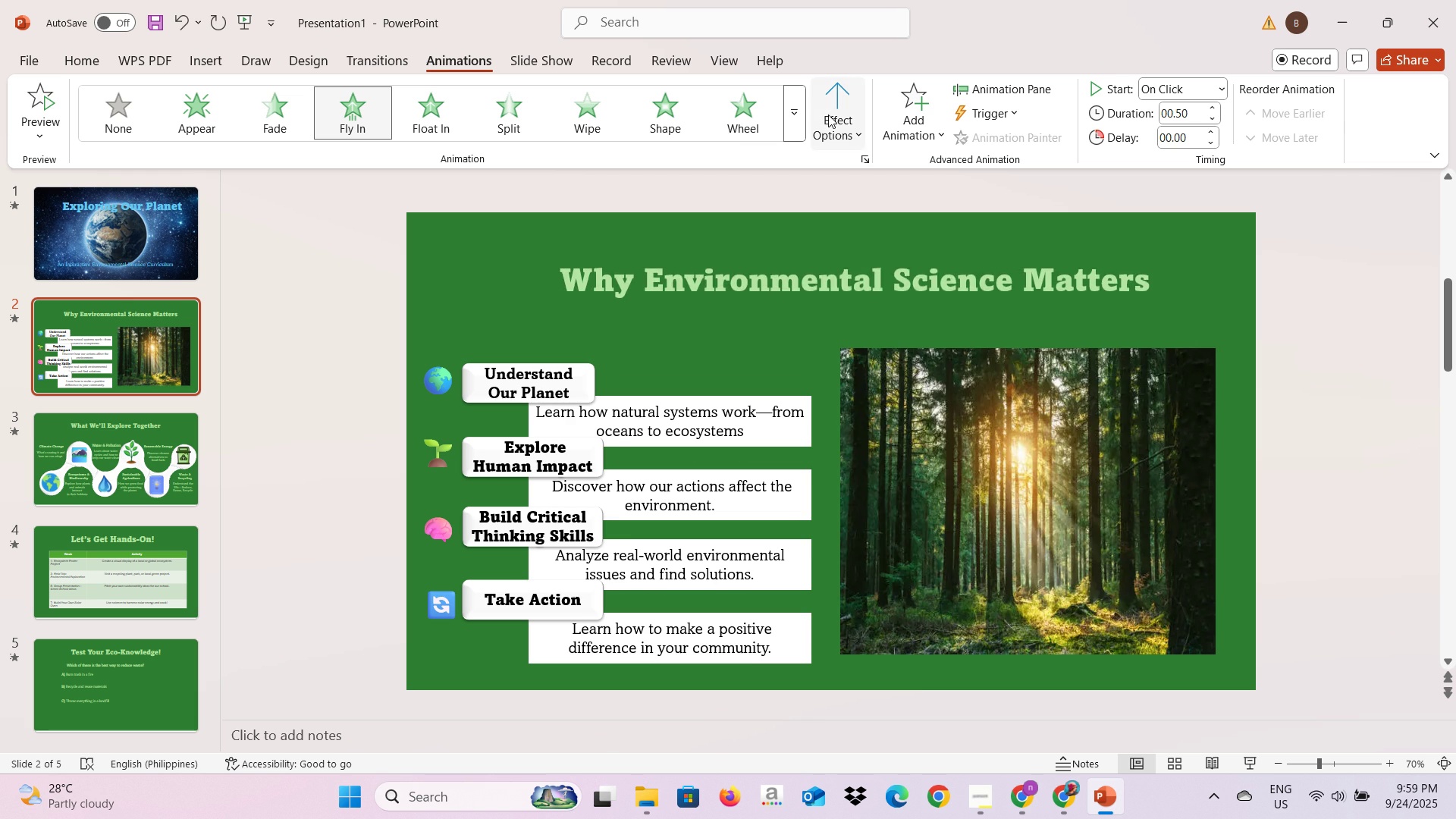 
left_click([828, 115])
 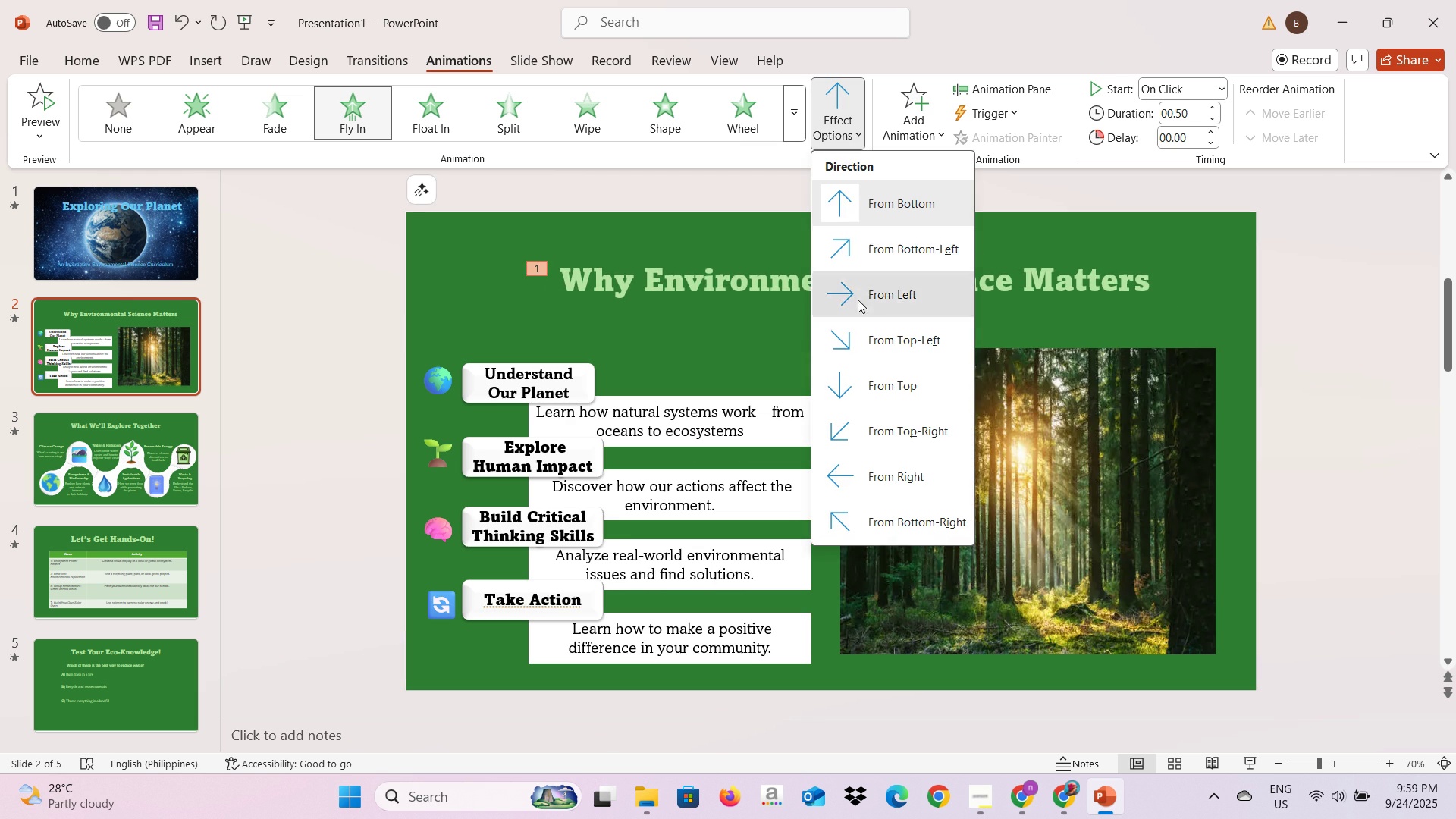 
left_click([858, 300])
 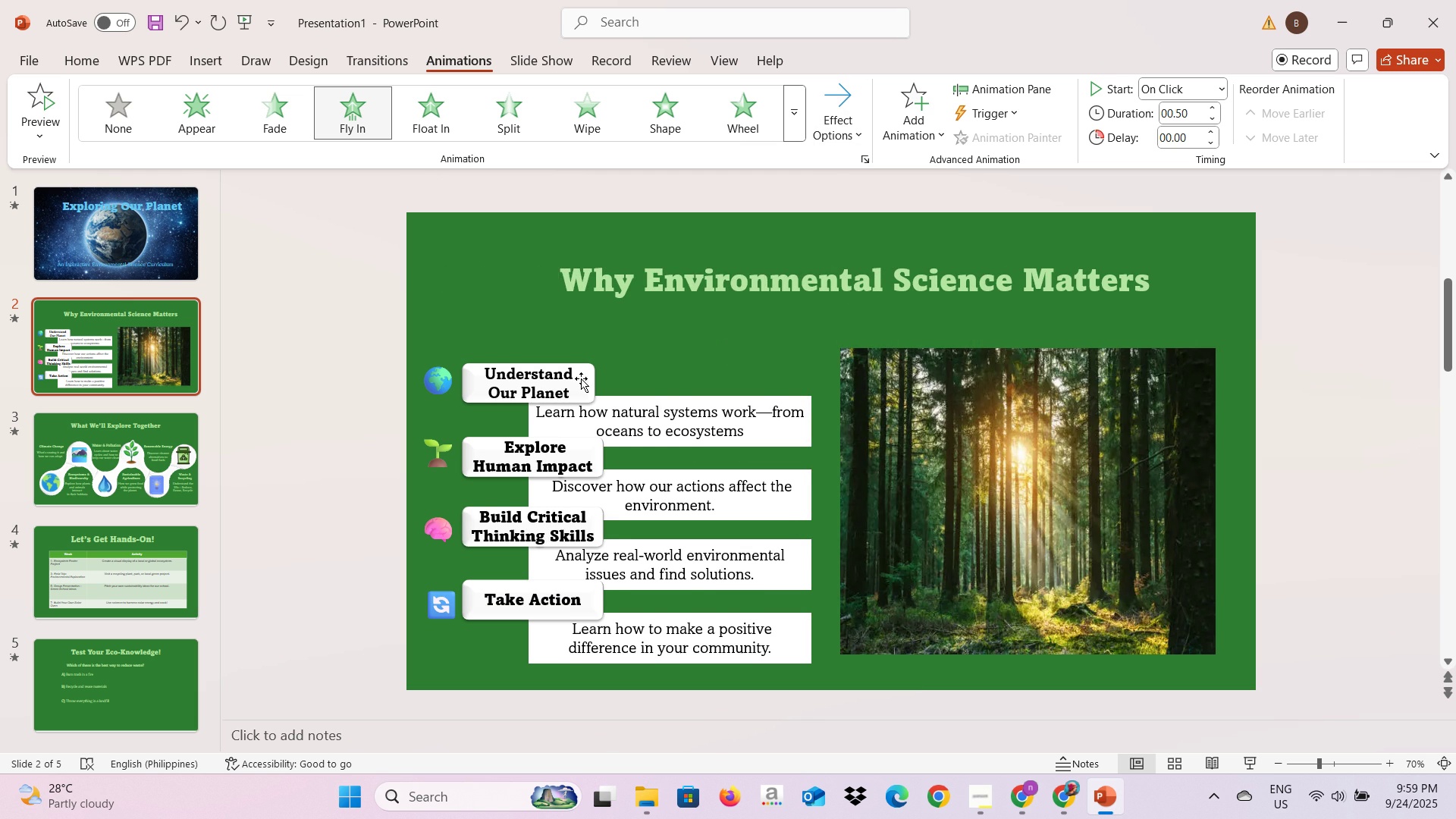 
left_click([579, 381])
 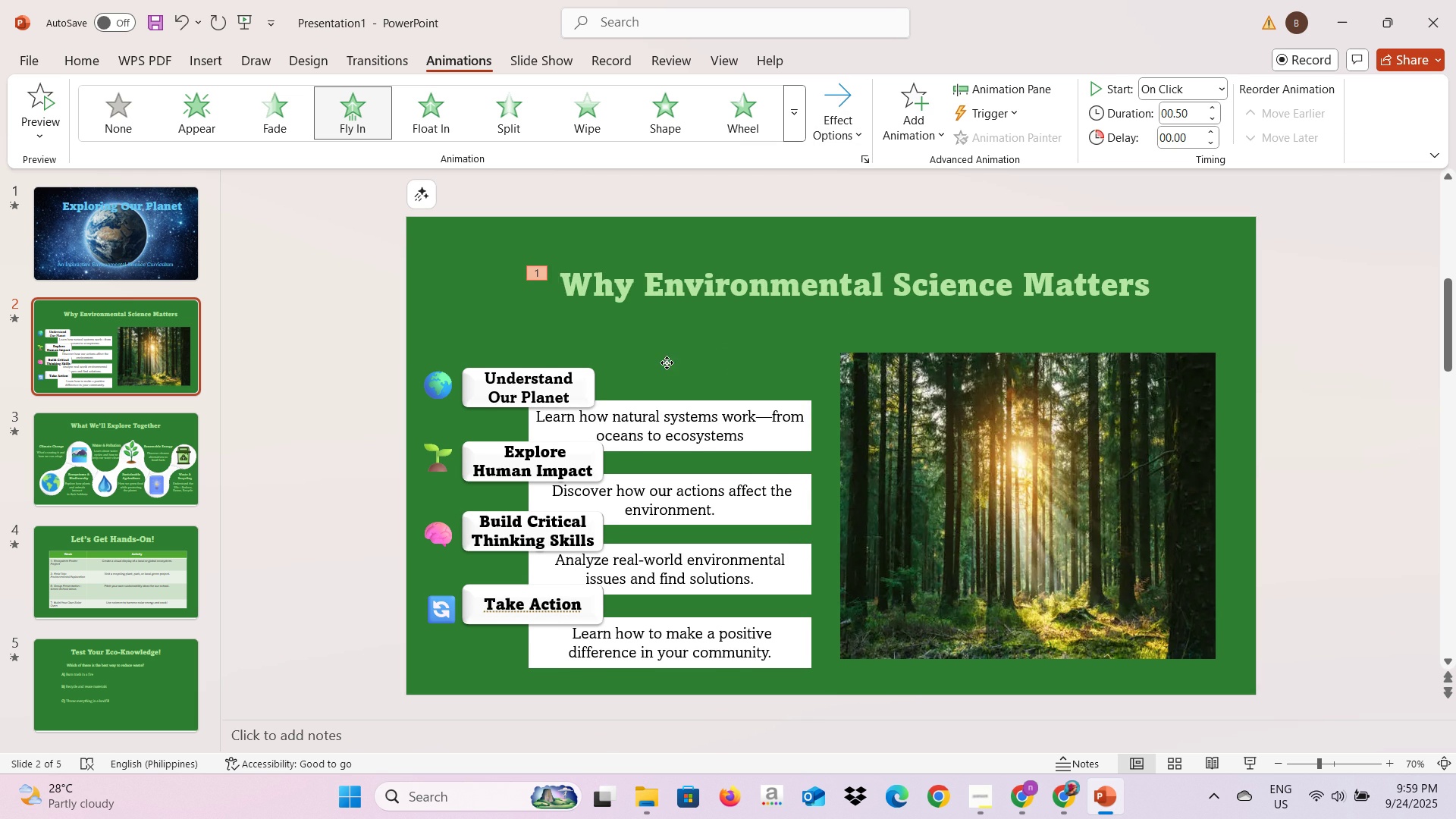 
left_click([667, 362])
 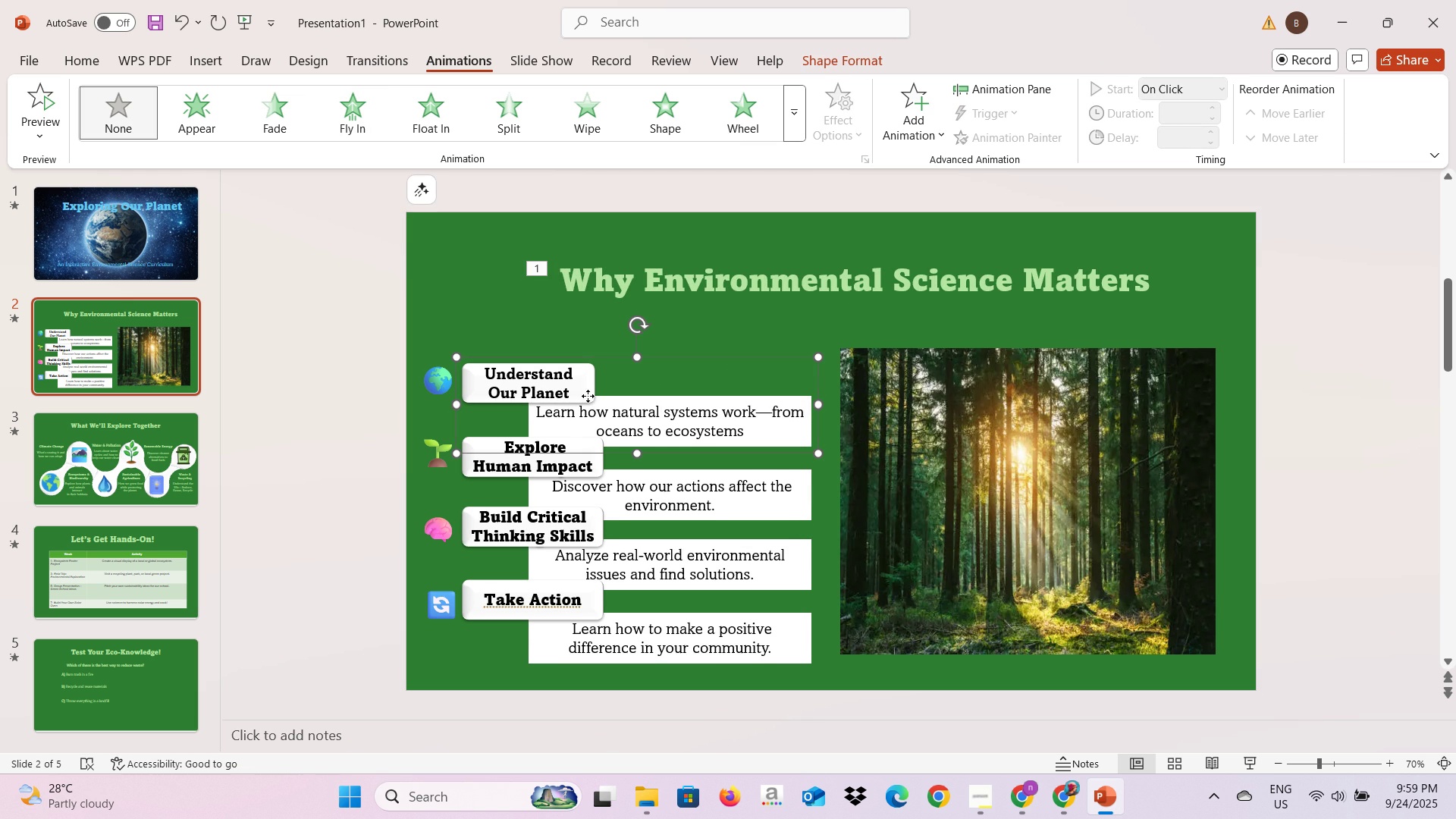 
left_click([588, 396])
 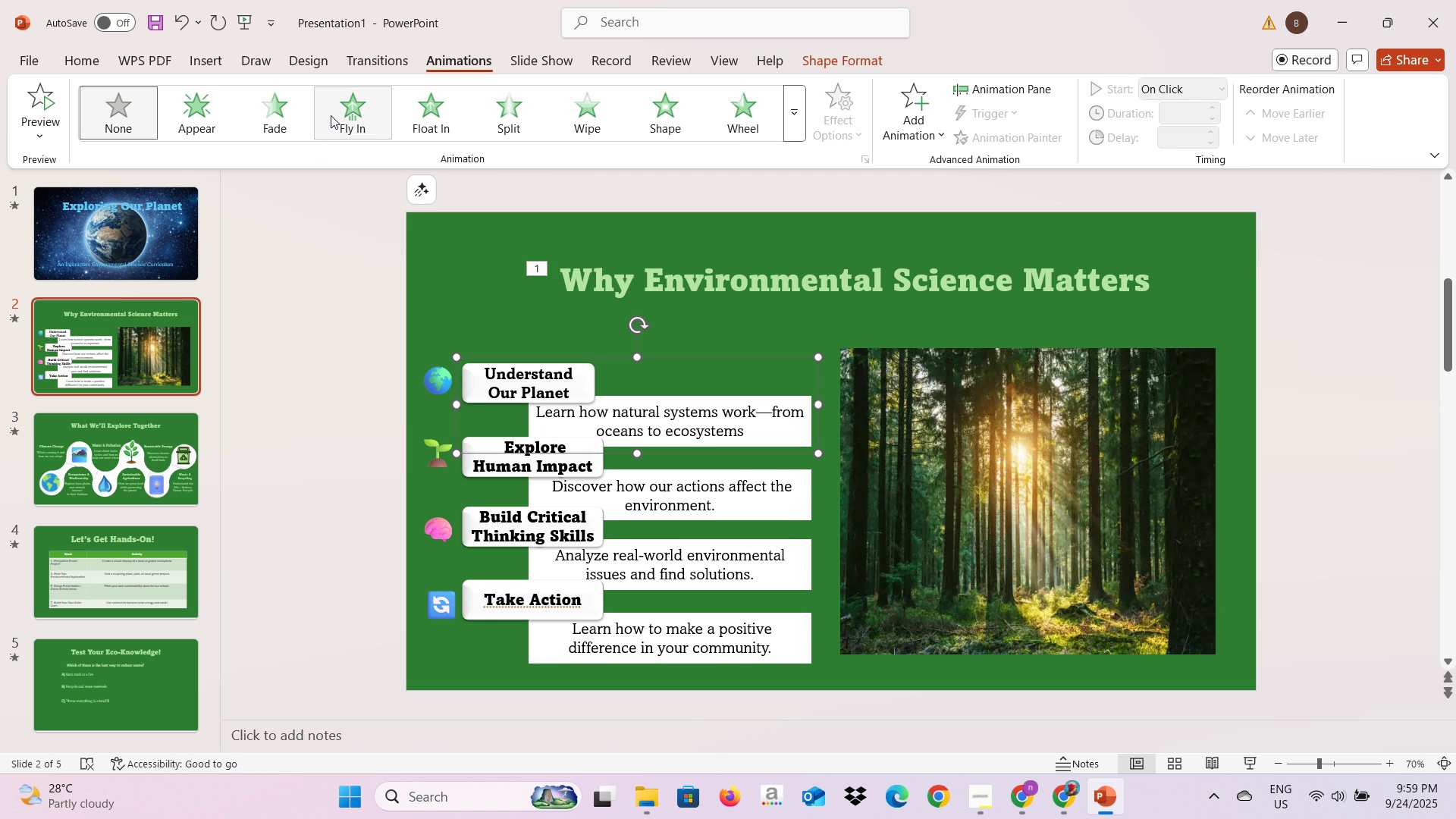 
left_click([331, 115])
 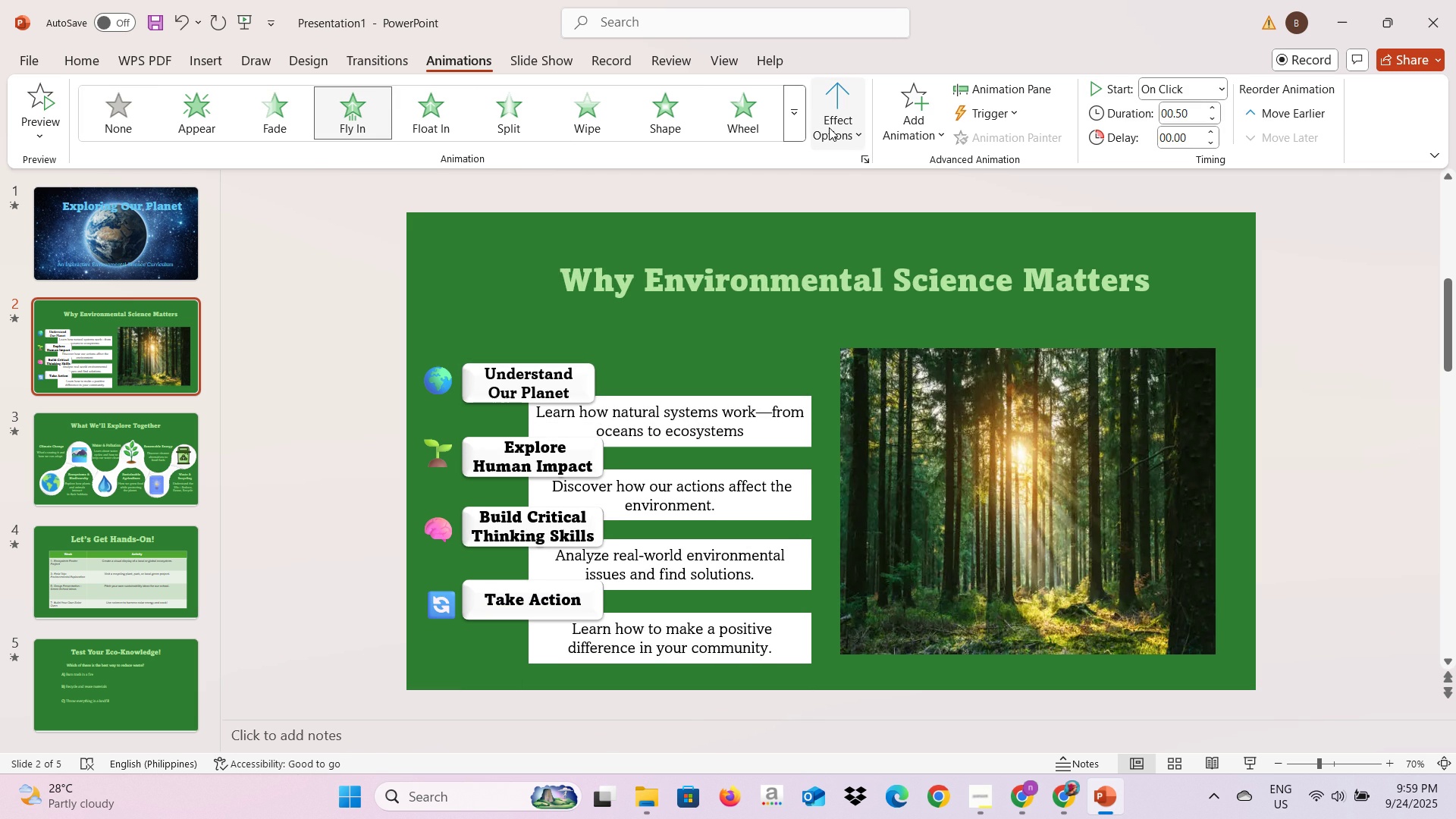 
left_click([829, 127])
 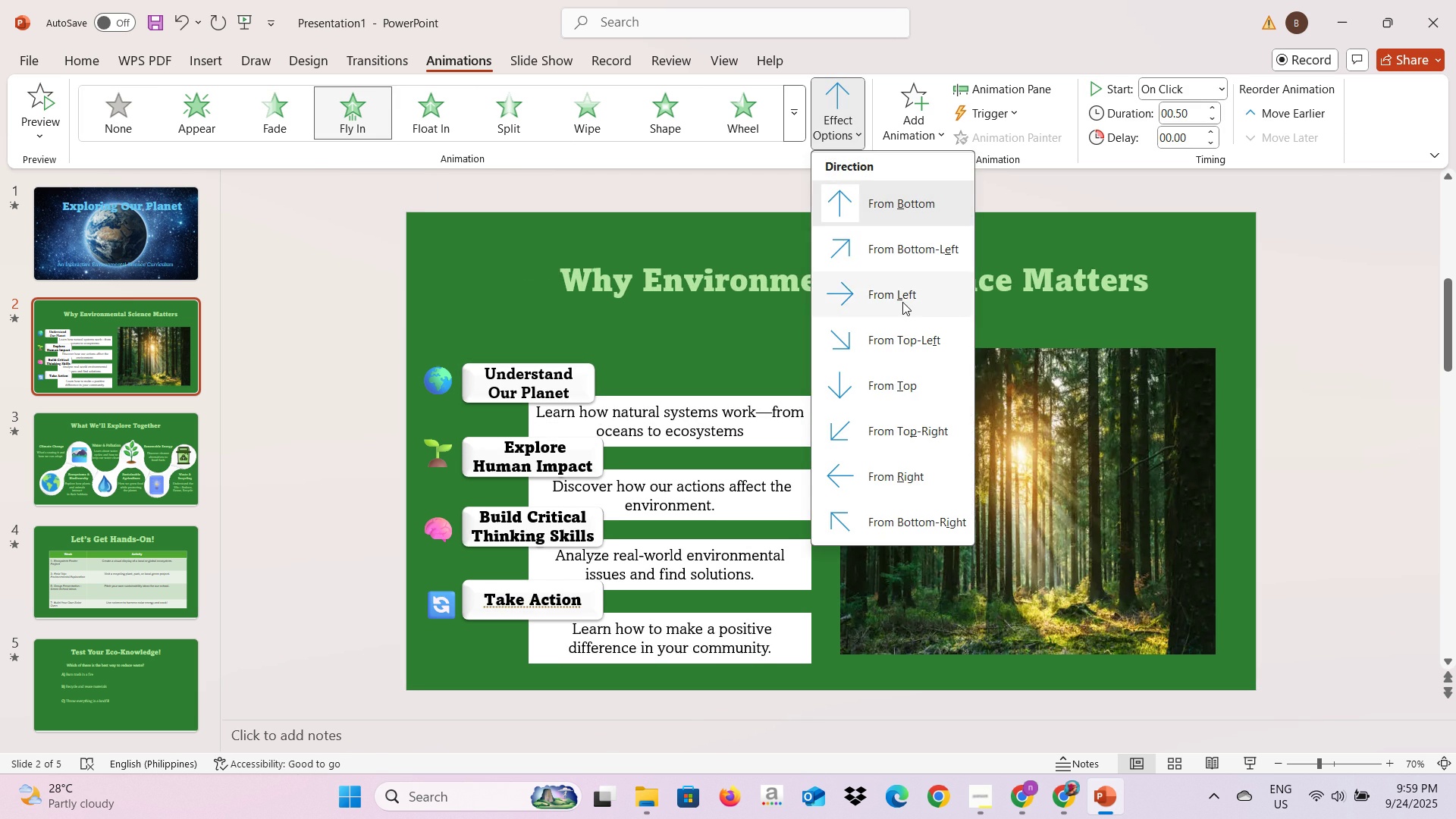 
left_click([902, 302])
 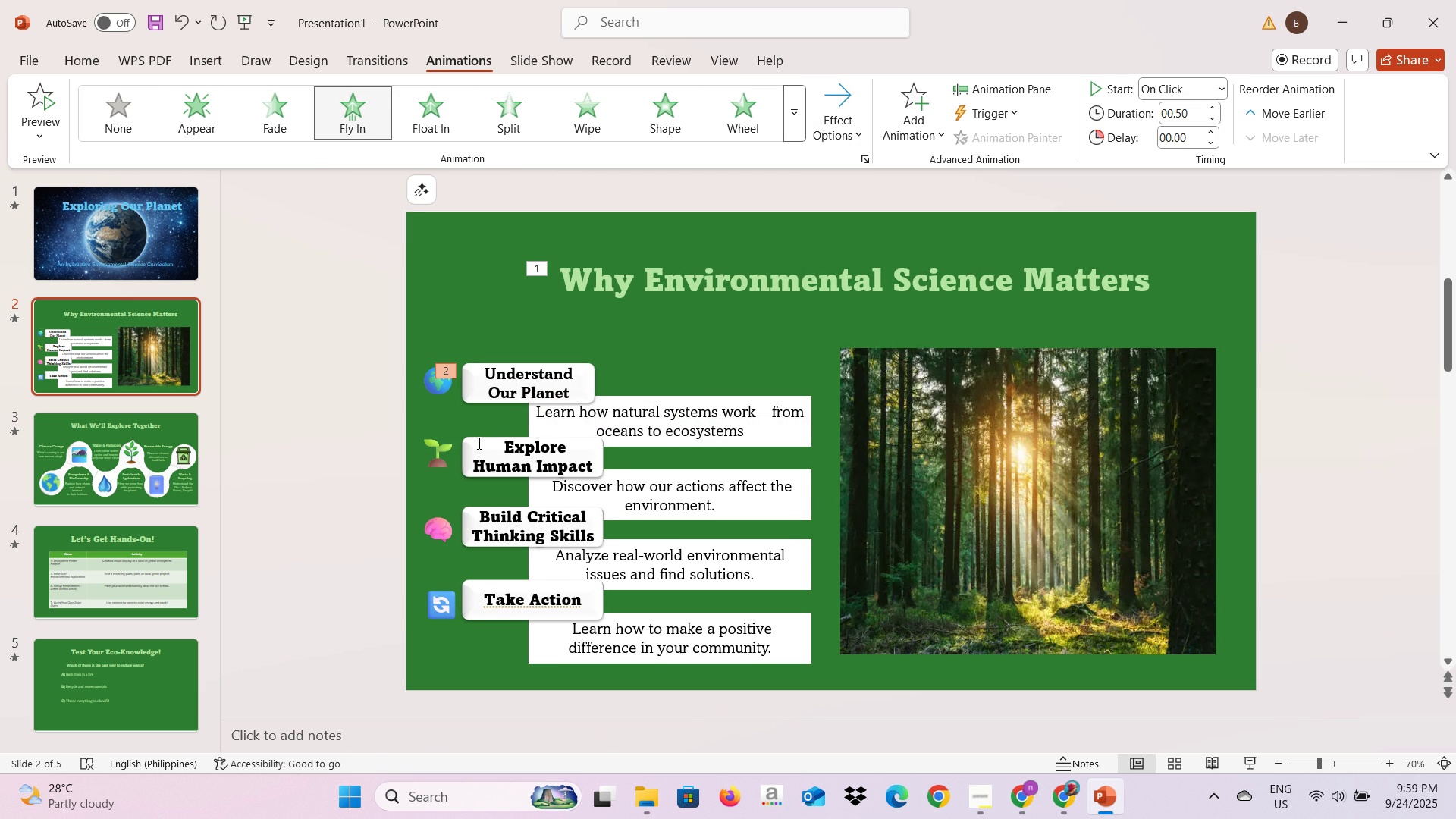 
left_click([478, 443])
 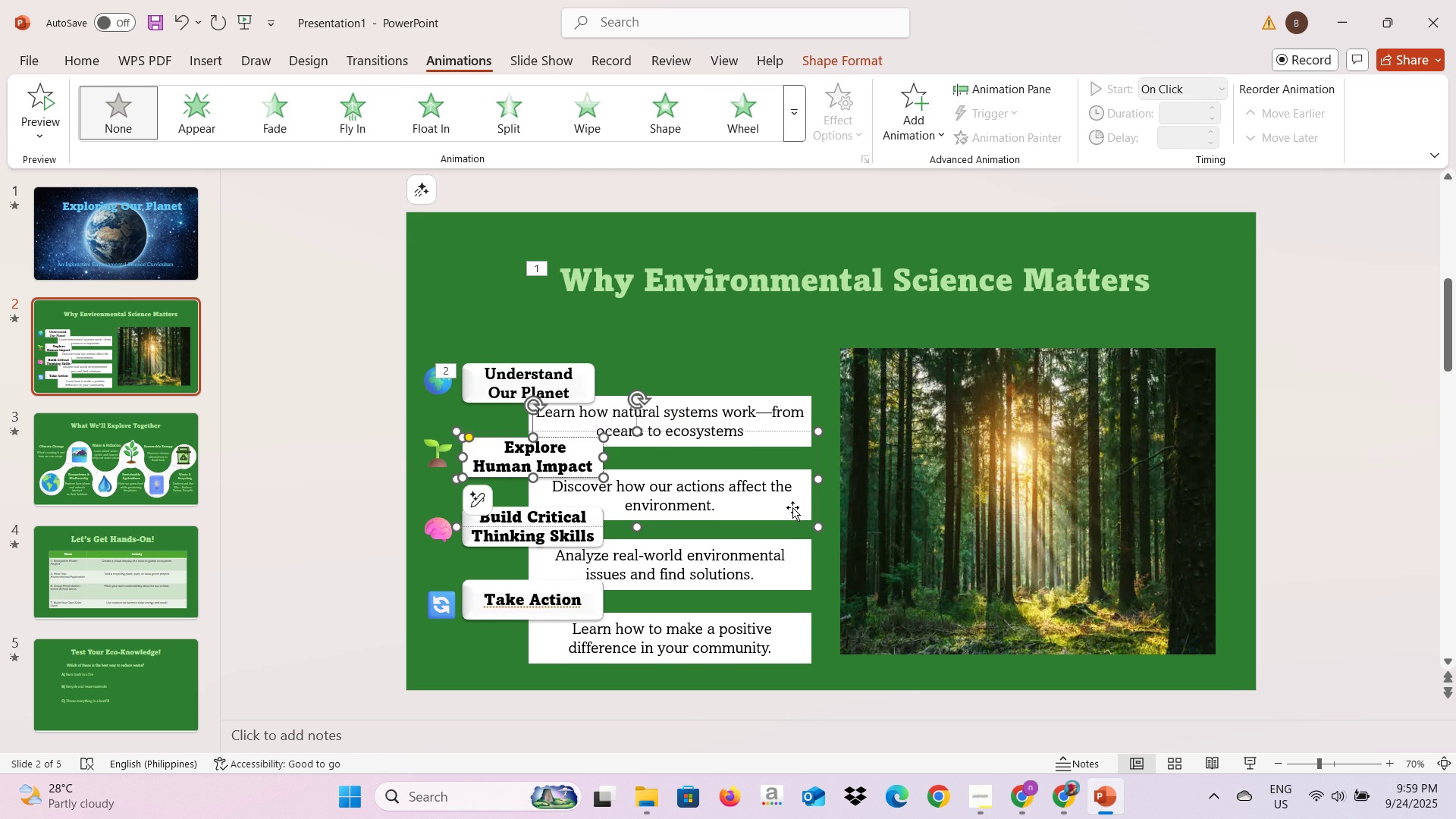 
left_click([792, 507])
 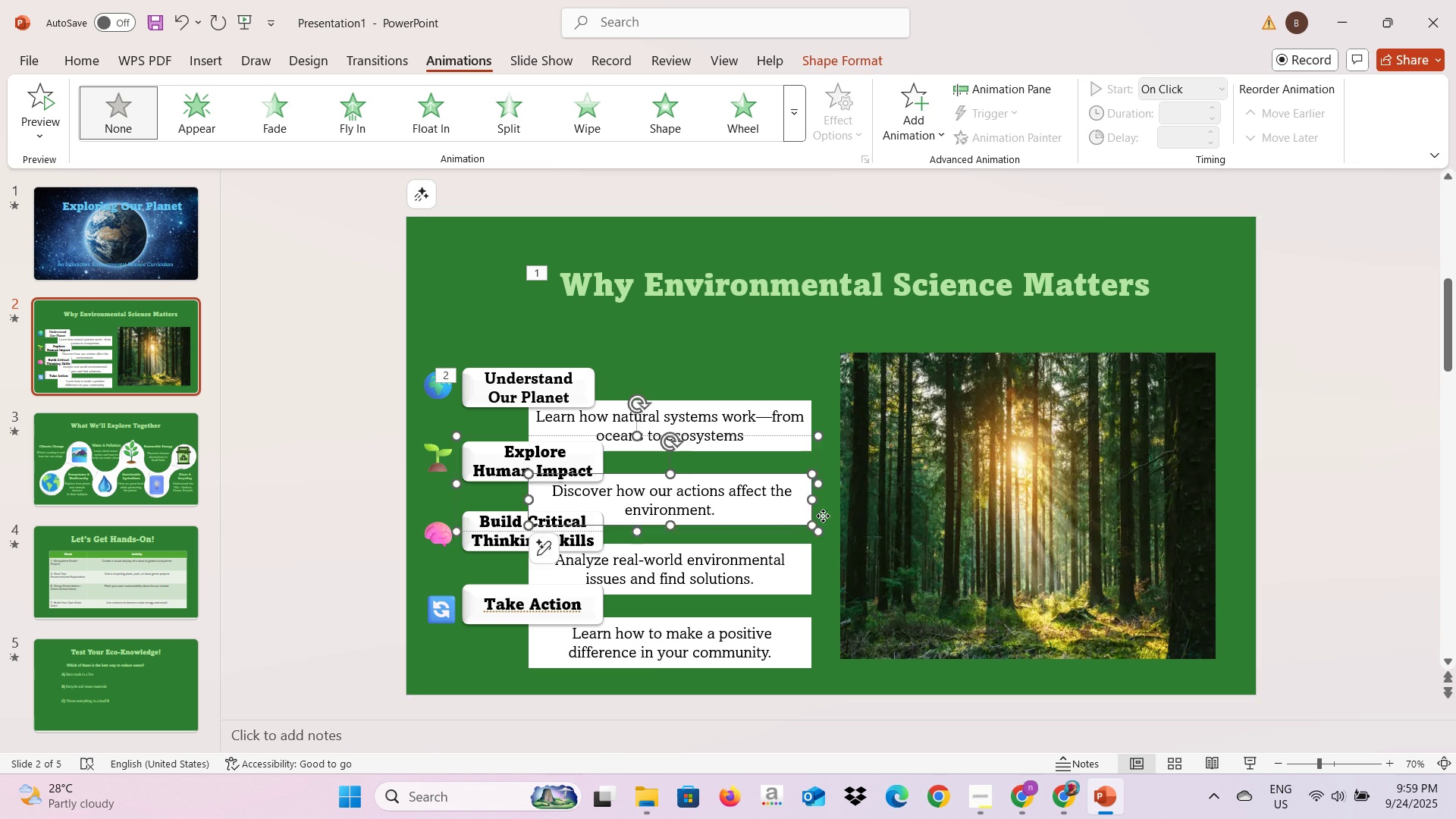 
left_click([823, 516])
 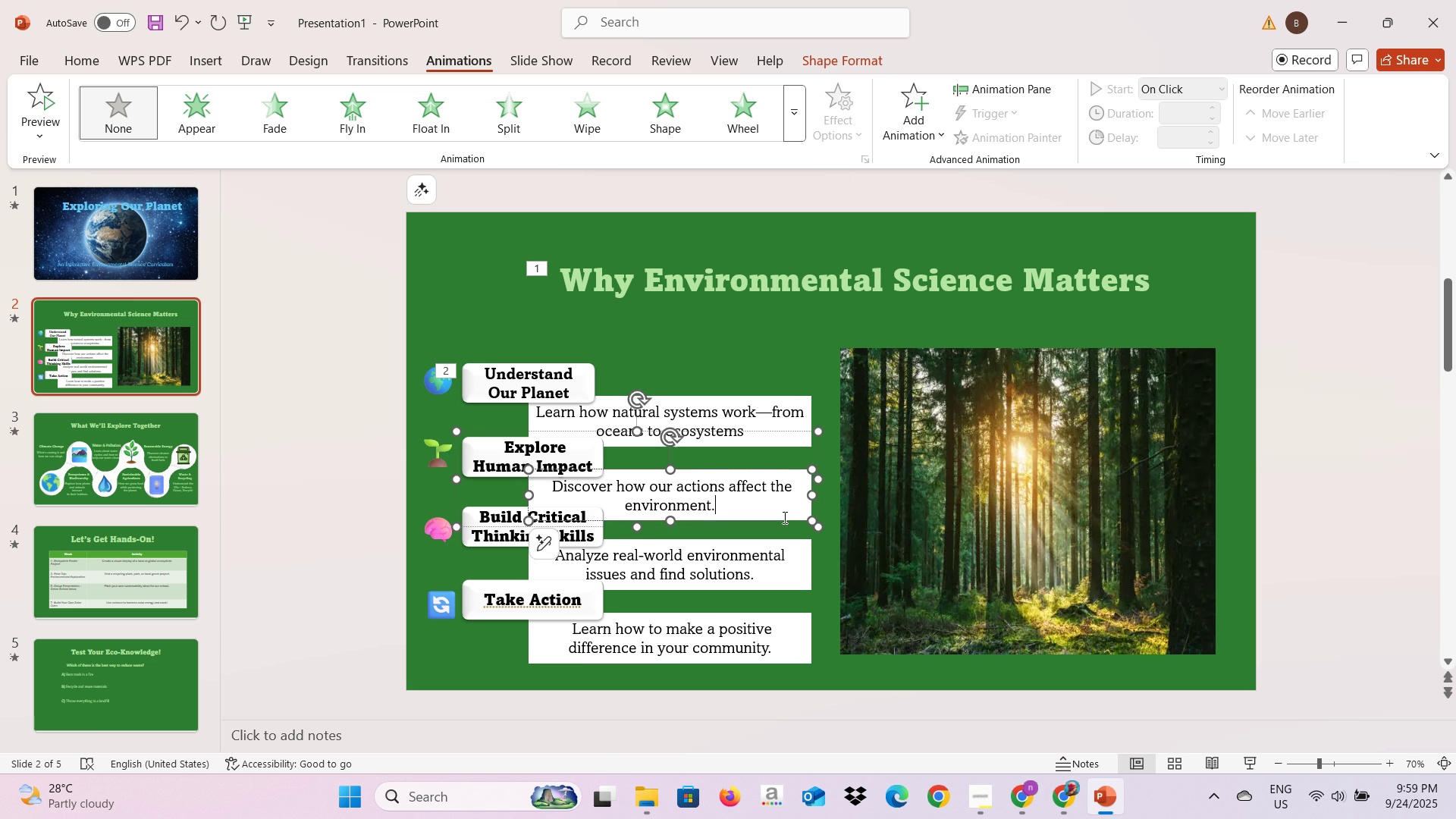 
left_click([783, 517])
 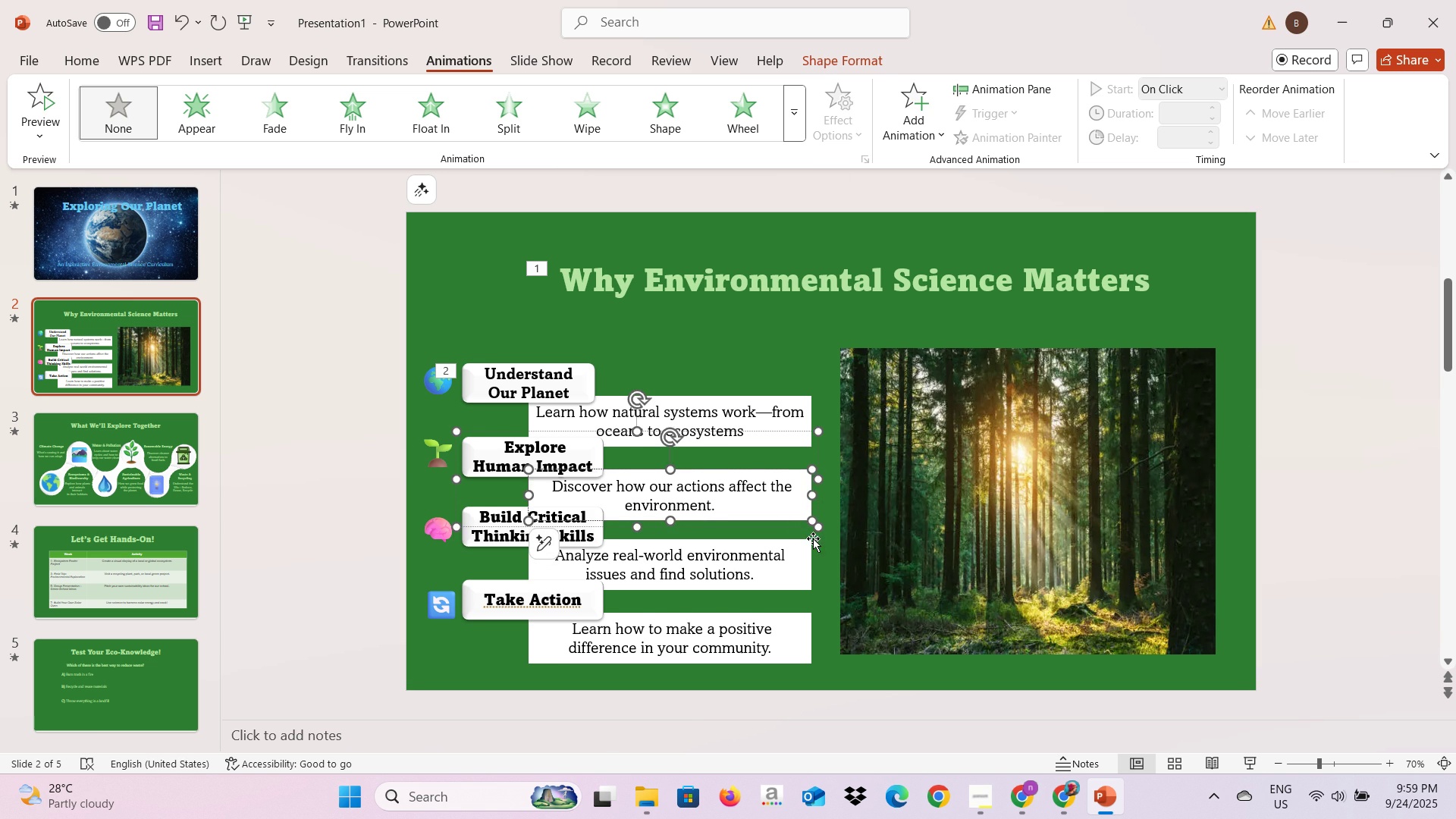 
left_click([813, 538])